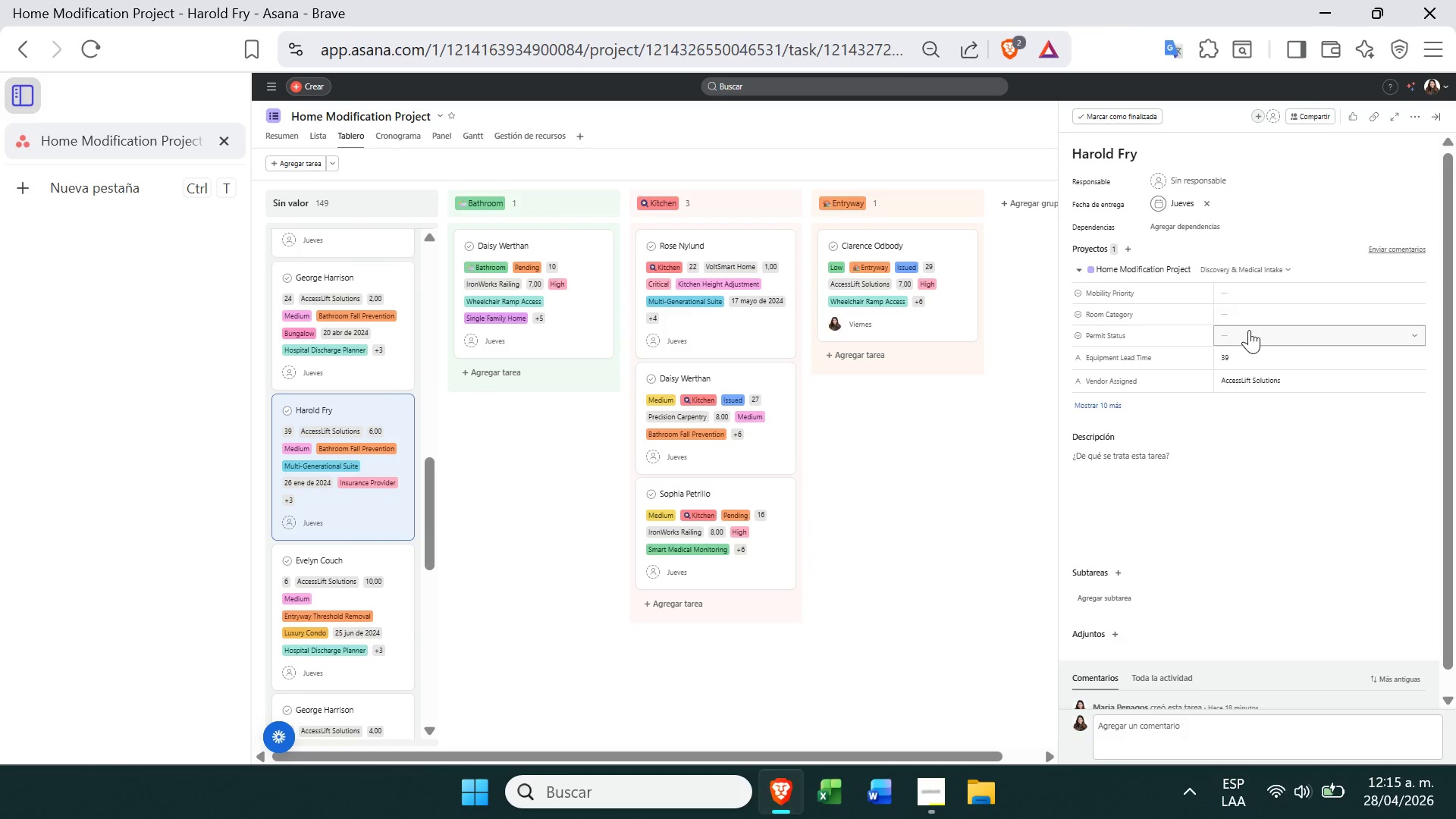 
left_click([1263, 314])
 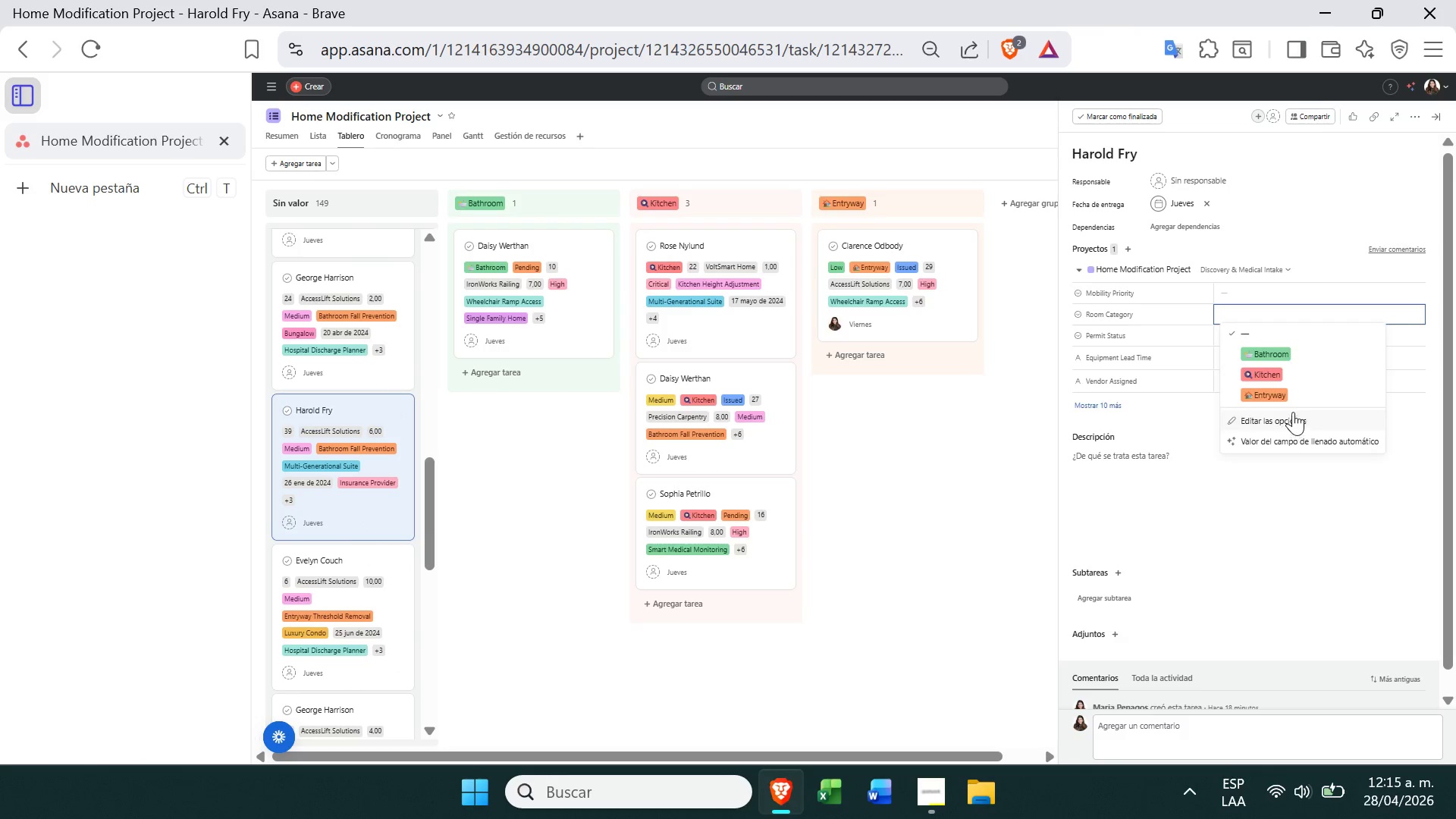 
left_click([1297, 397])
 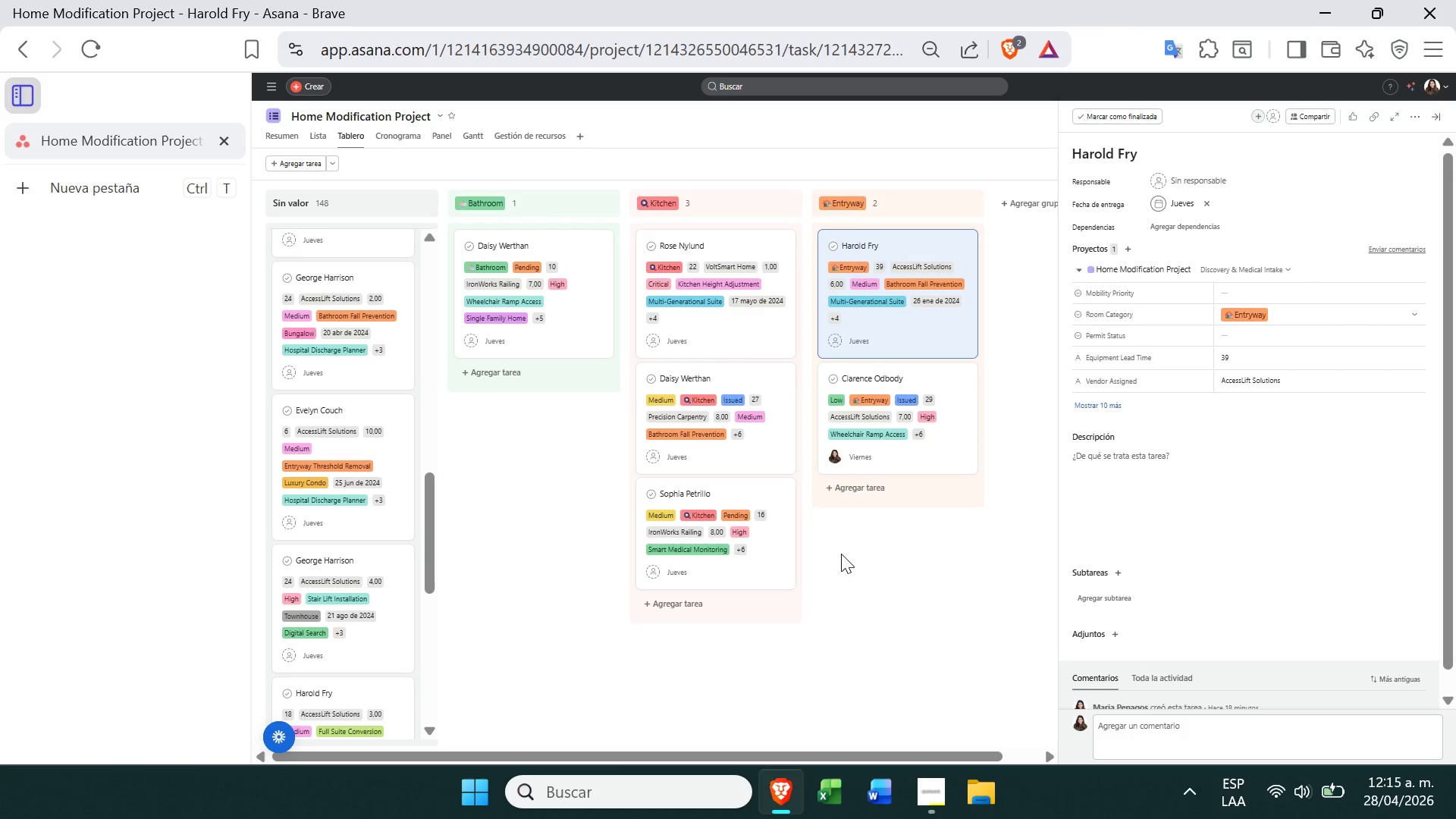 
left_click([890, 620])
 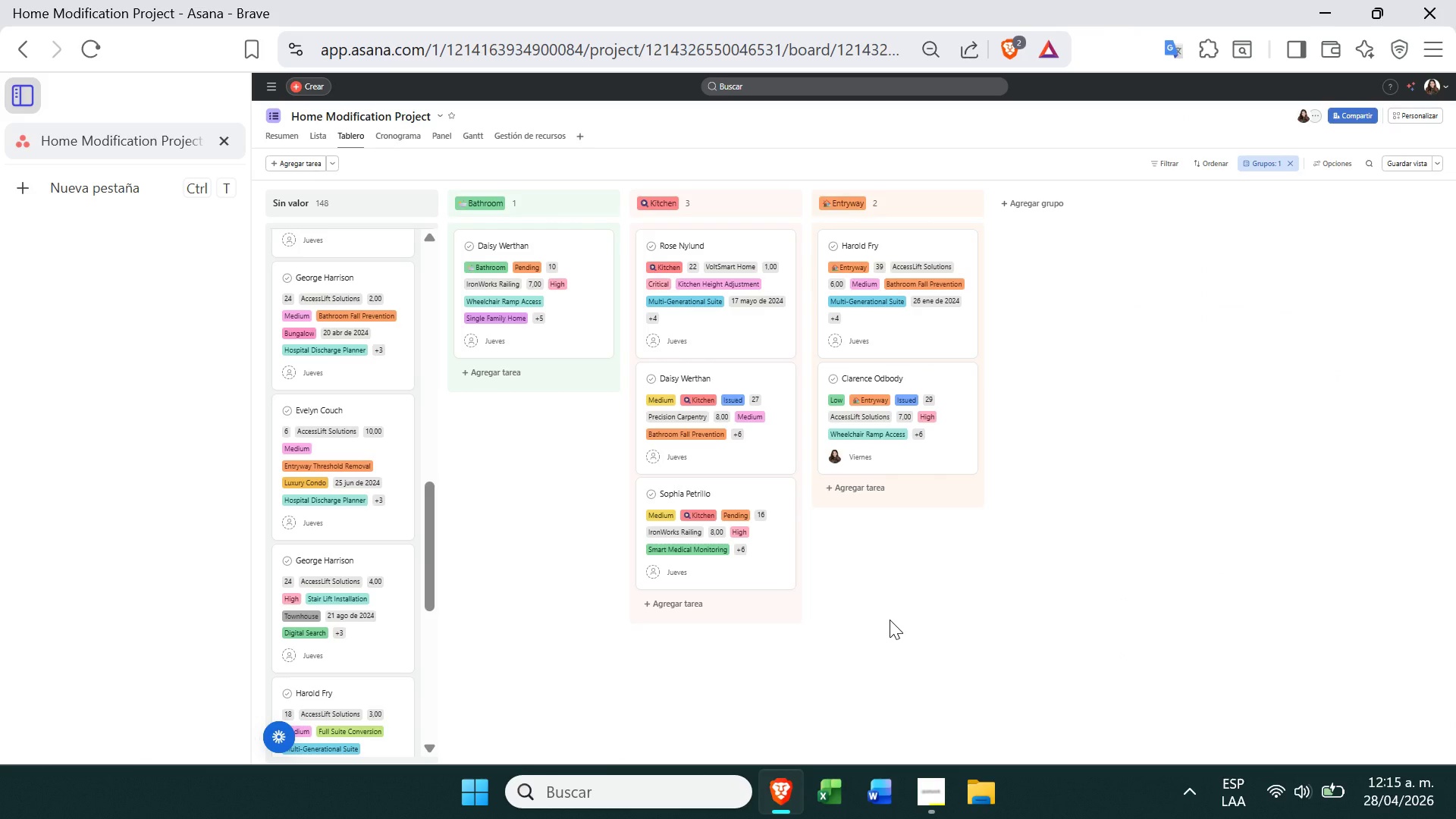 
wait(7.81)
 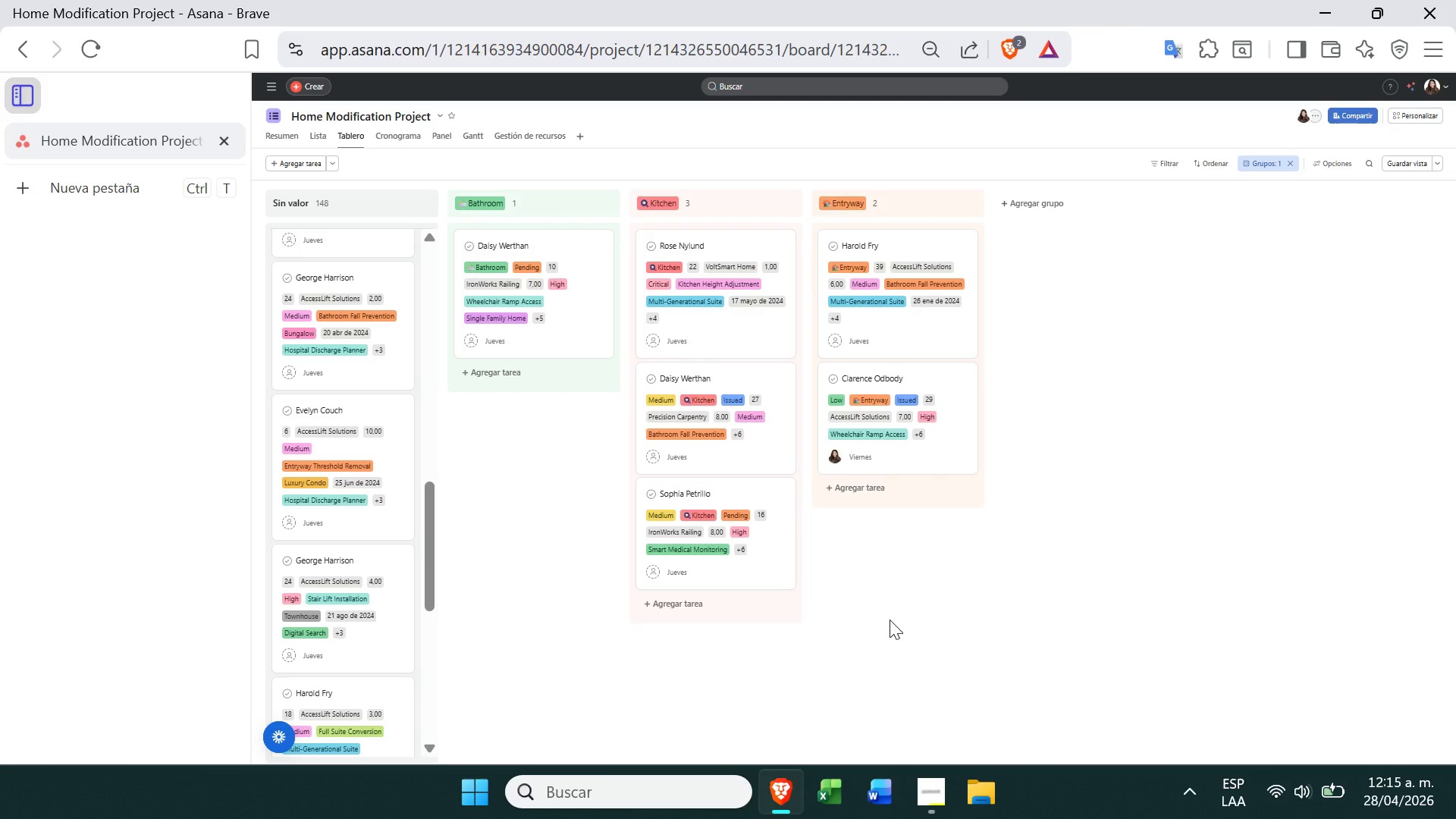 
left_click([444, 139])
 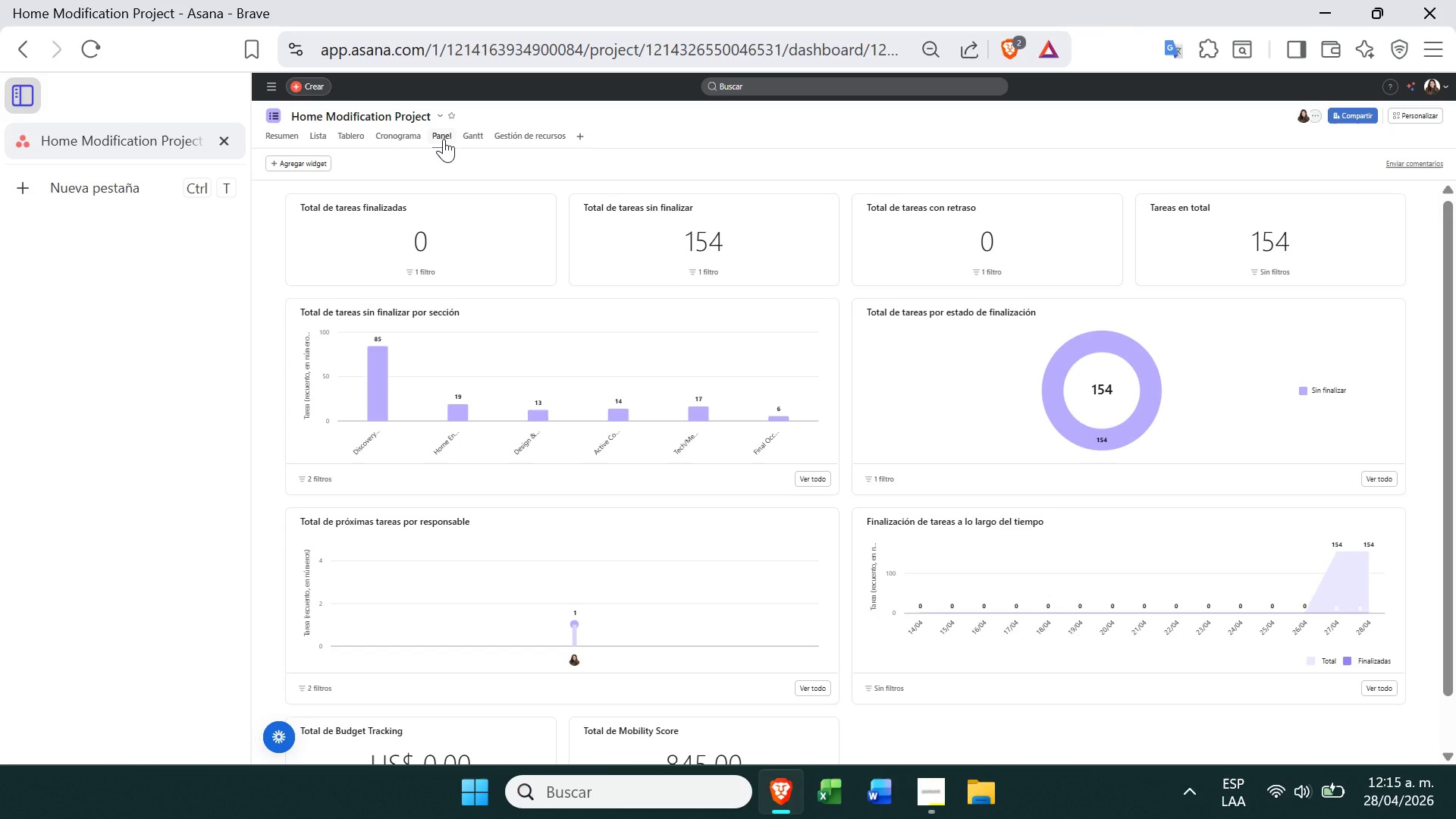 
wait(10.95)
 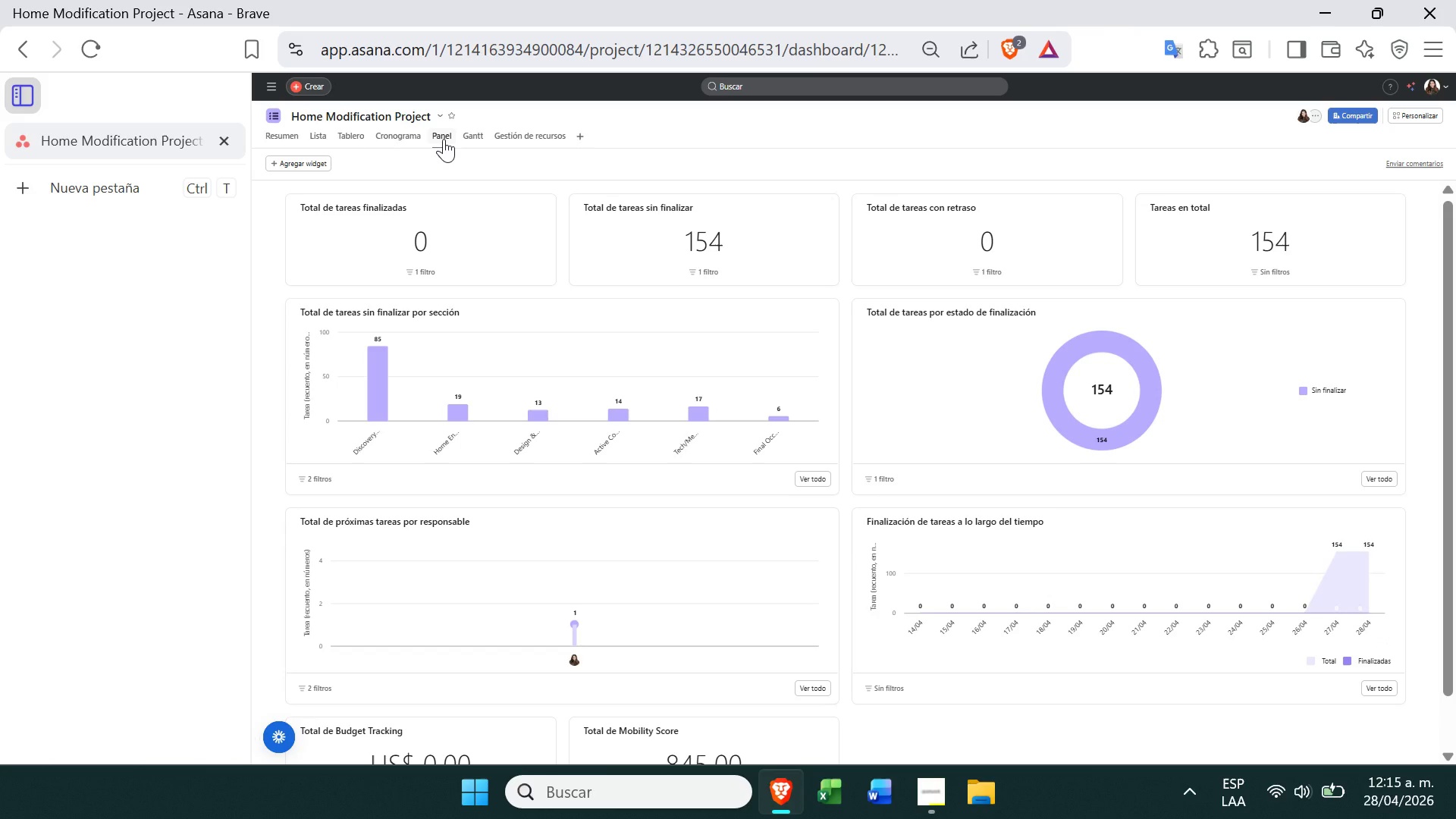 
left_click([936, 818])